 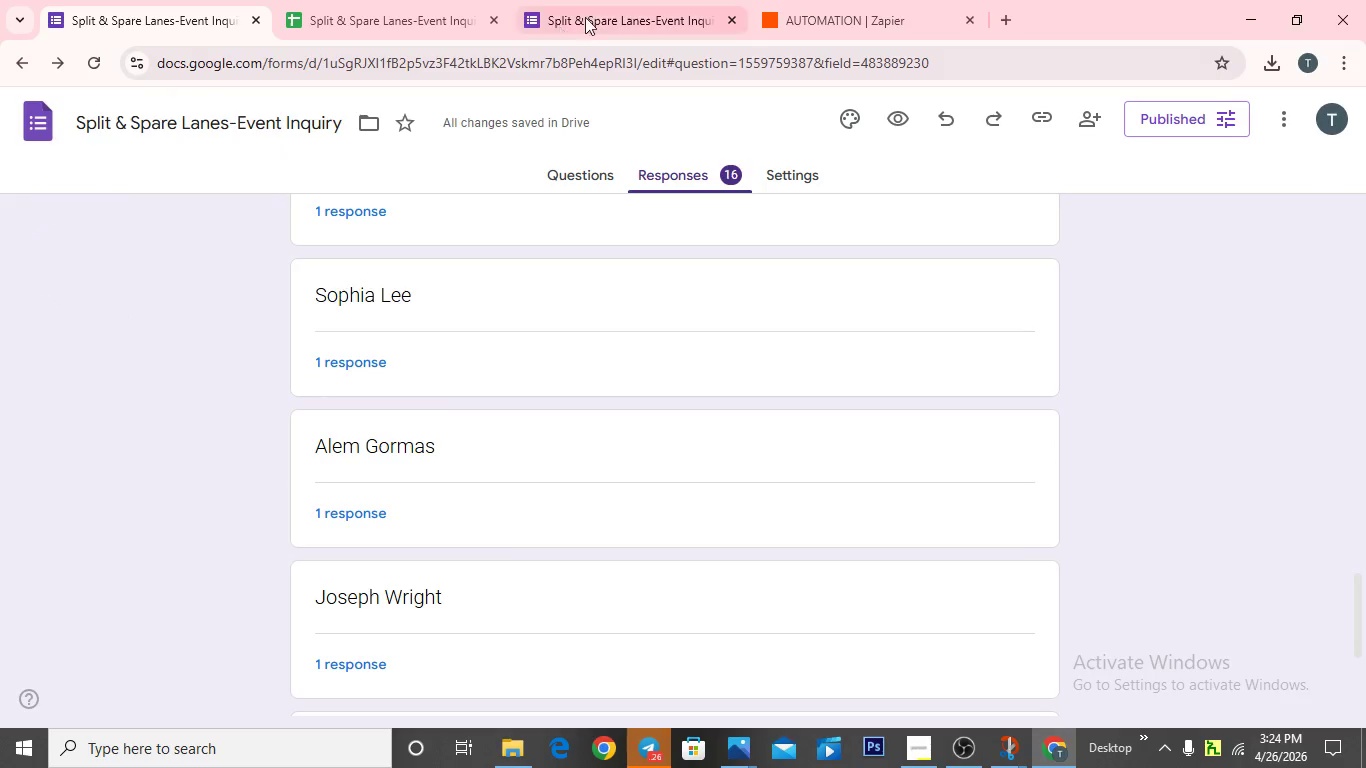 
left_click([450, 17])
 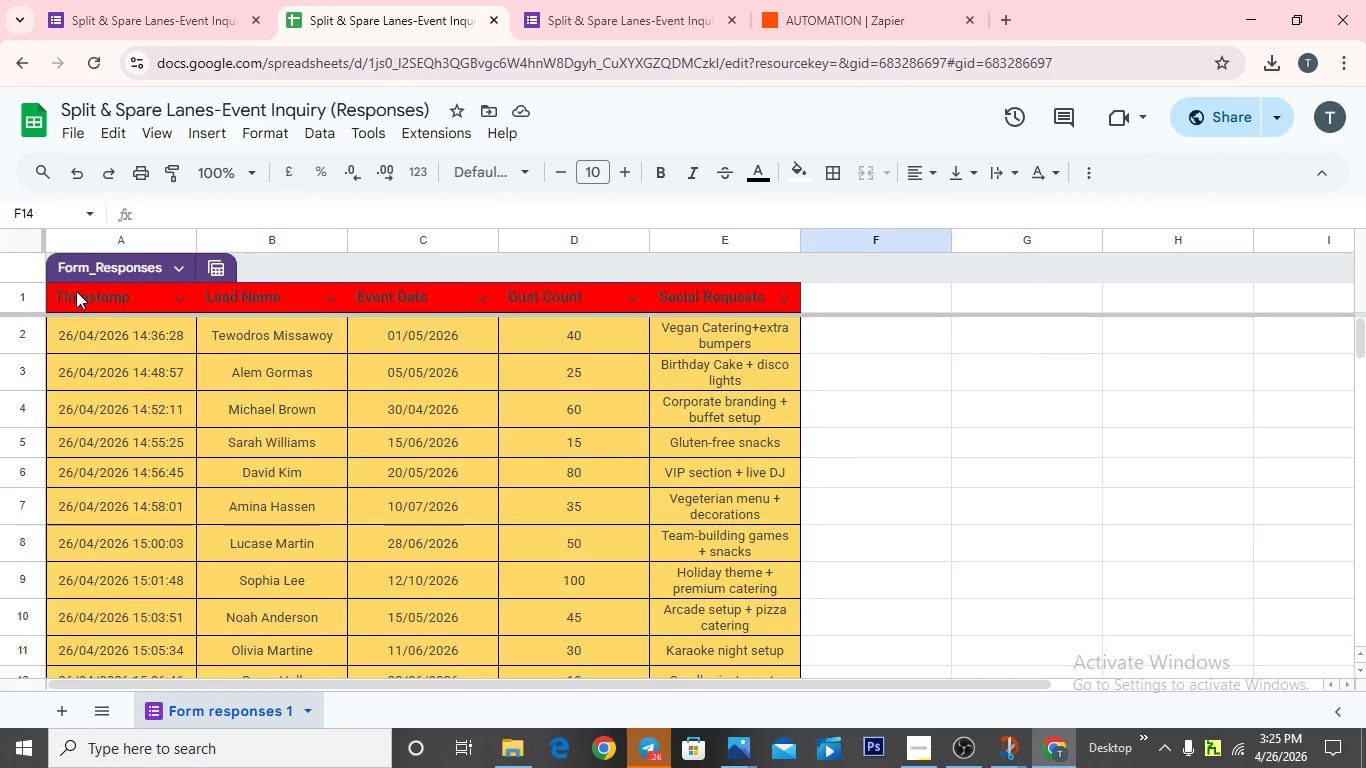 
left_click_drag(start_coordinate=[55, 289], to_coordinate=[660, 310])
 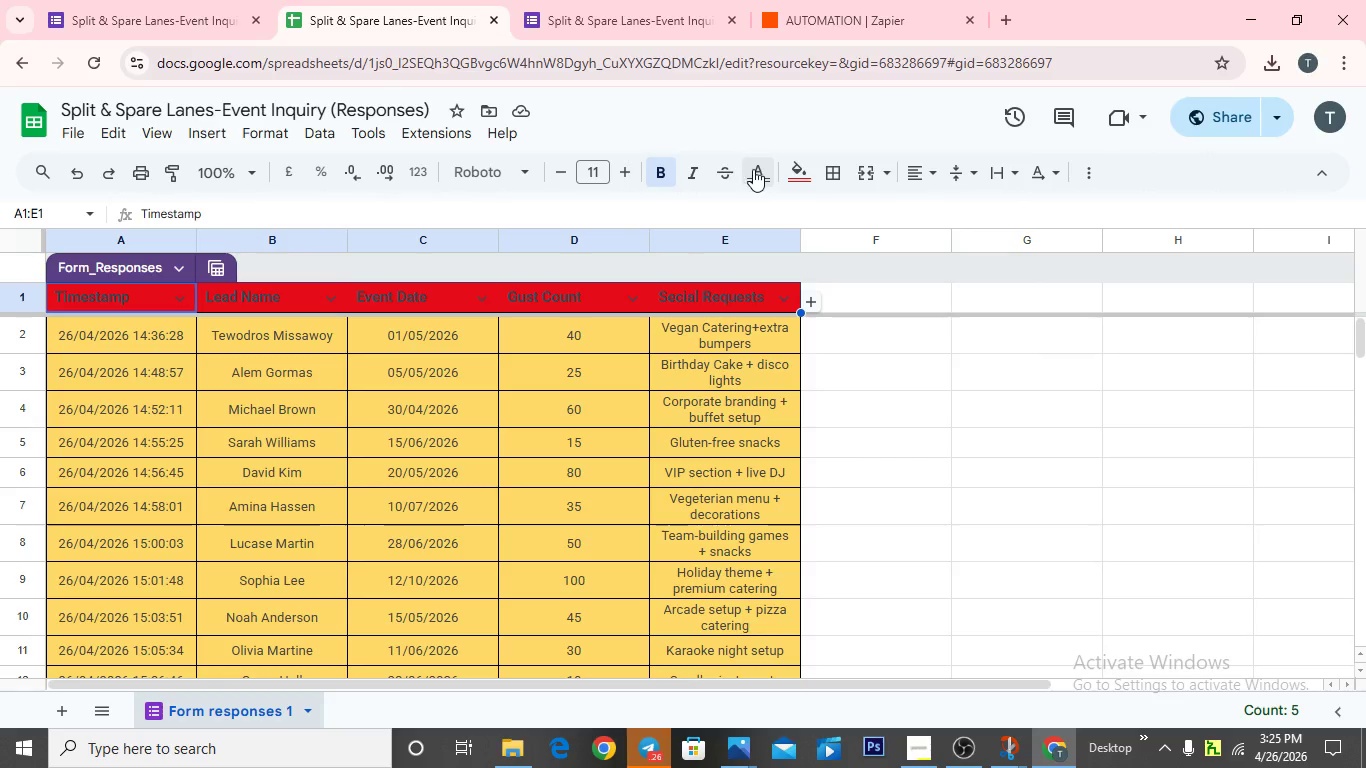 
left_click([761, 174])
 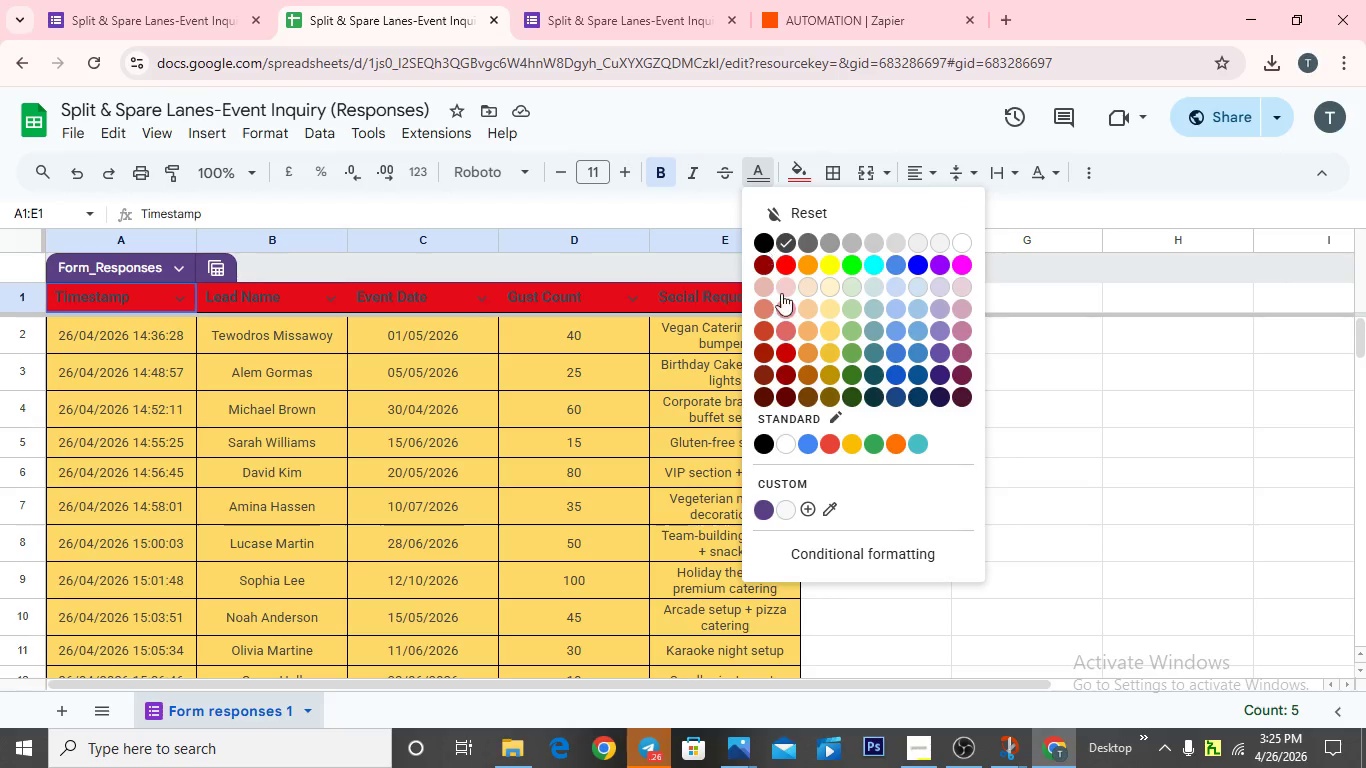 
wait(6.81)
 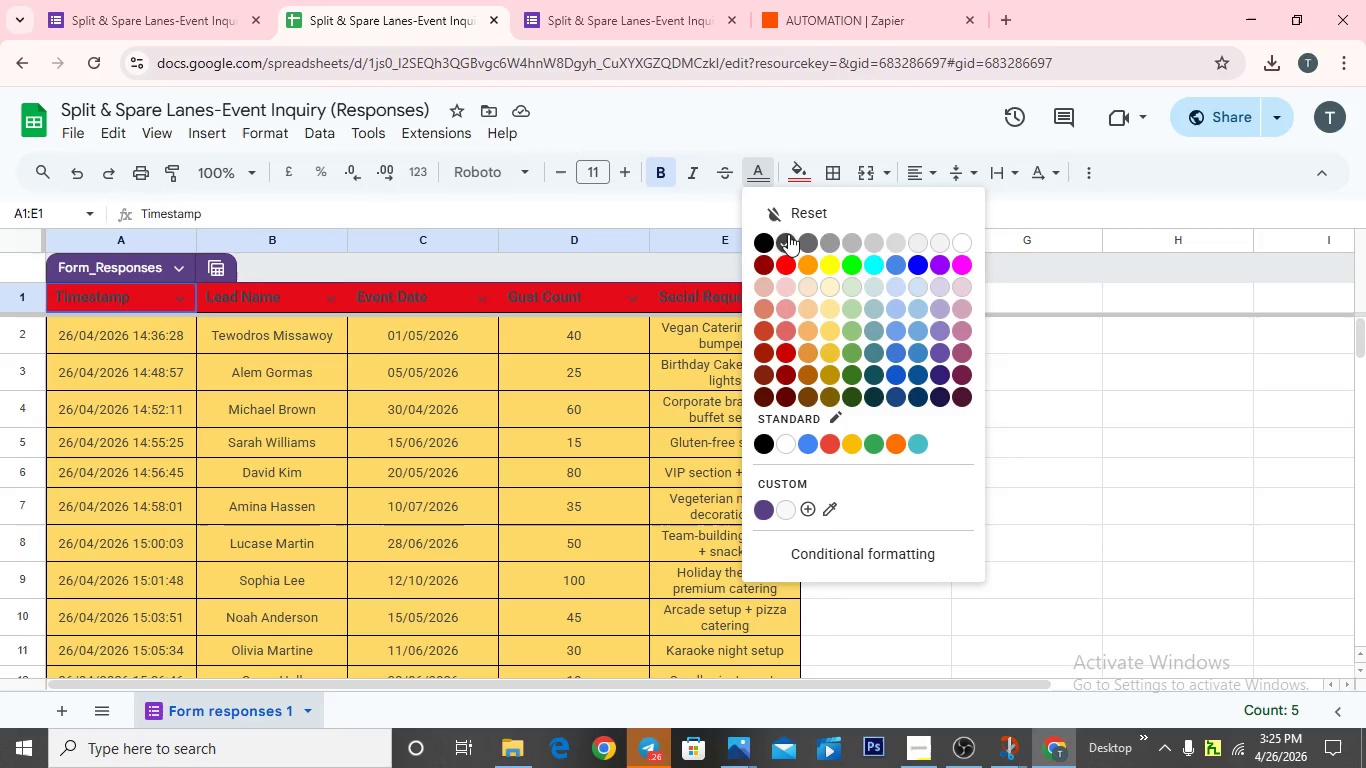 
left_click([900, 336])
 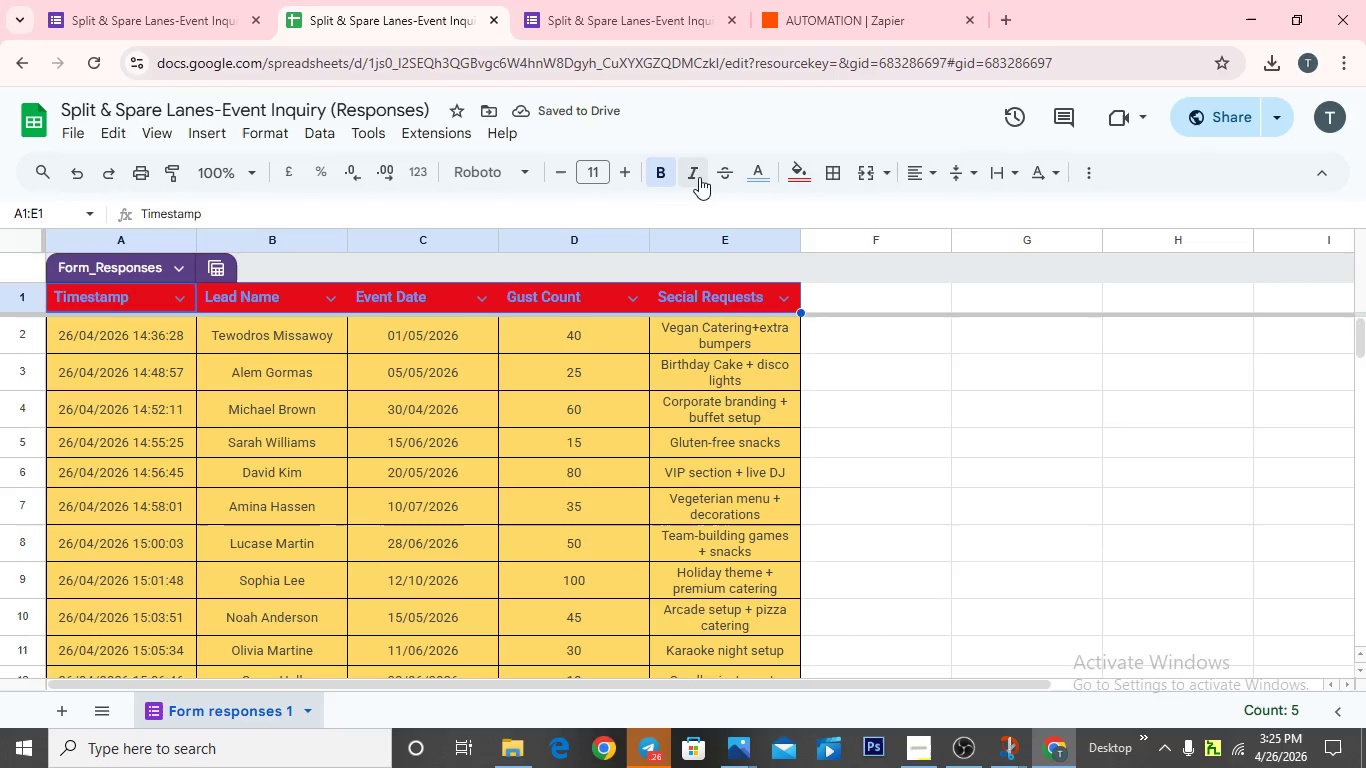 
left_click([759, 167])
 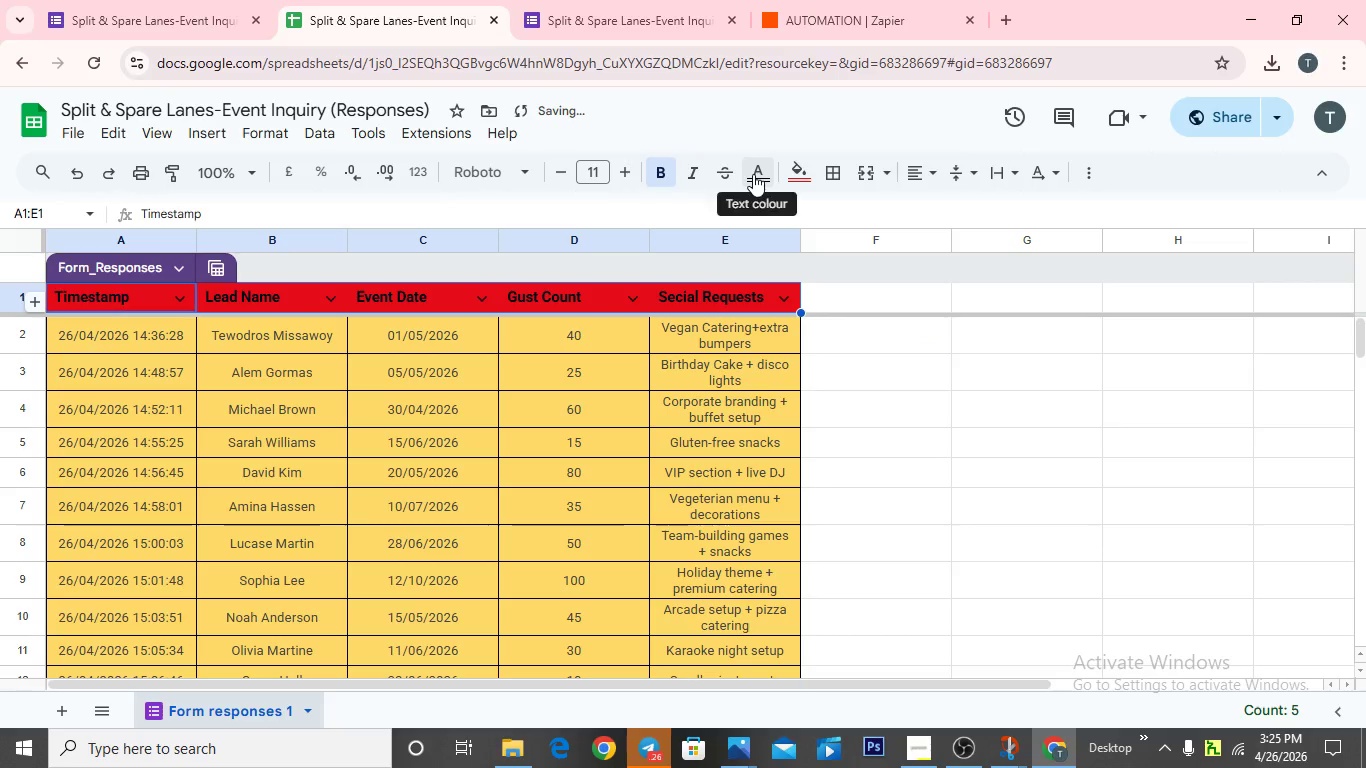 
mouse_move([813, 48])
 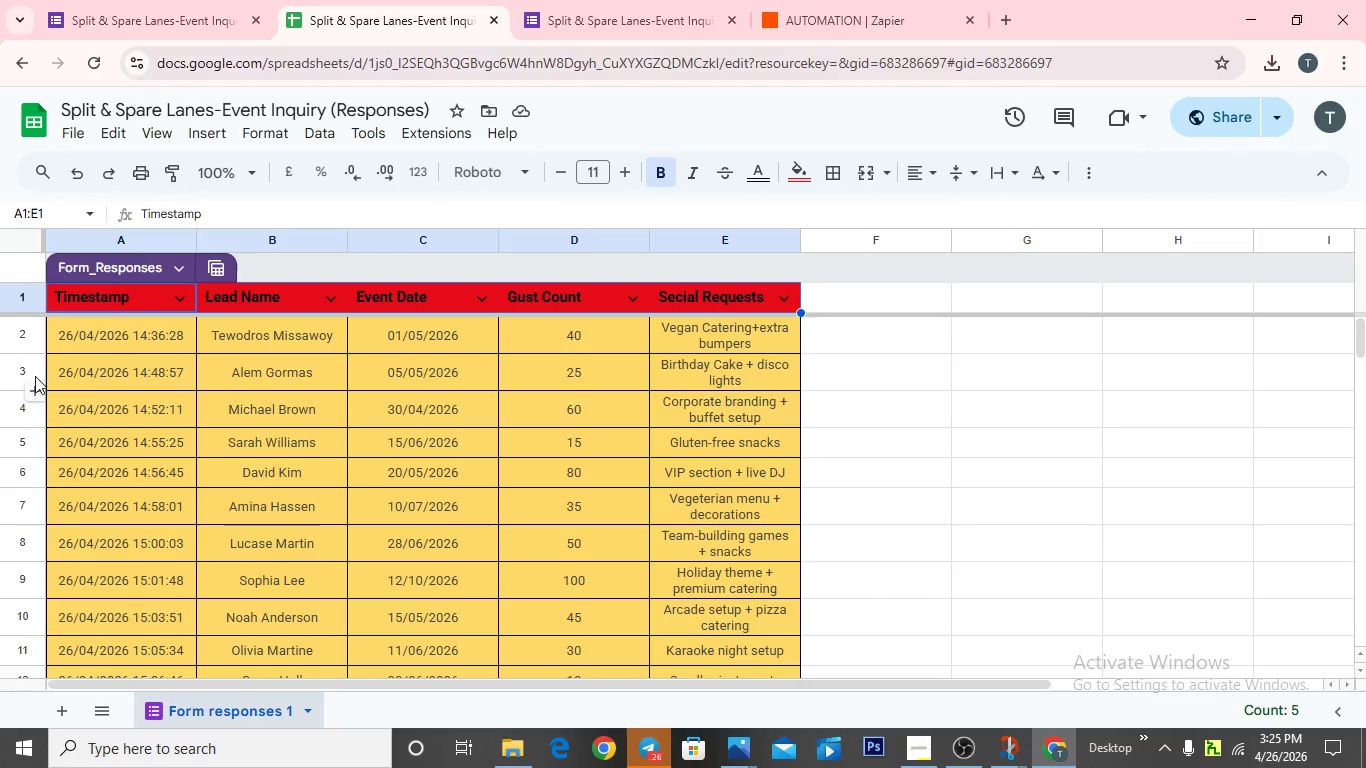 
left_click_drag(start_coordinate=[70, 330], to_coordinate=[761, 716])
 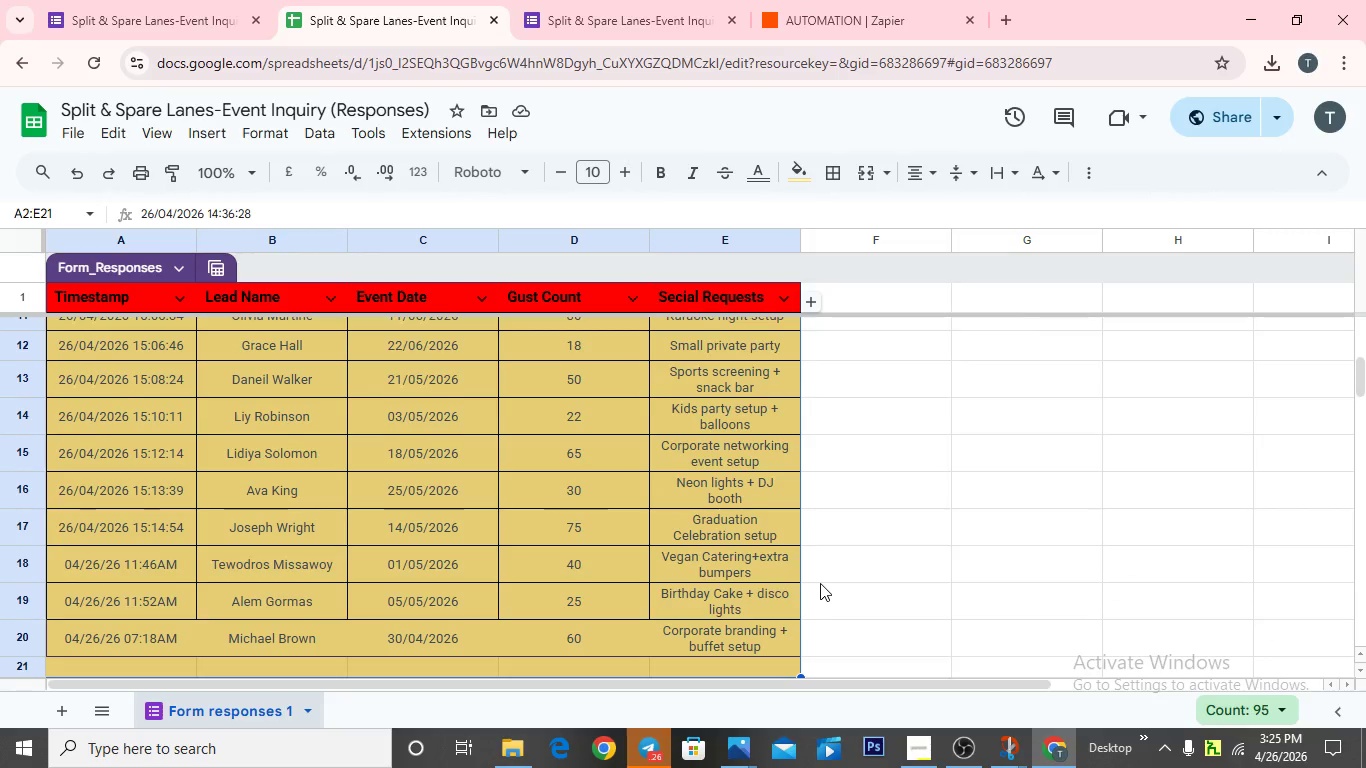 
scroll: coordinate [820, 583], scroll_direction: down, amount: 2.0
 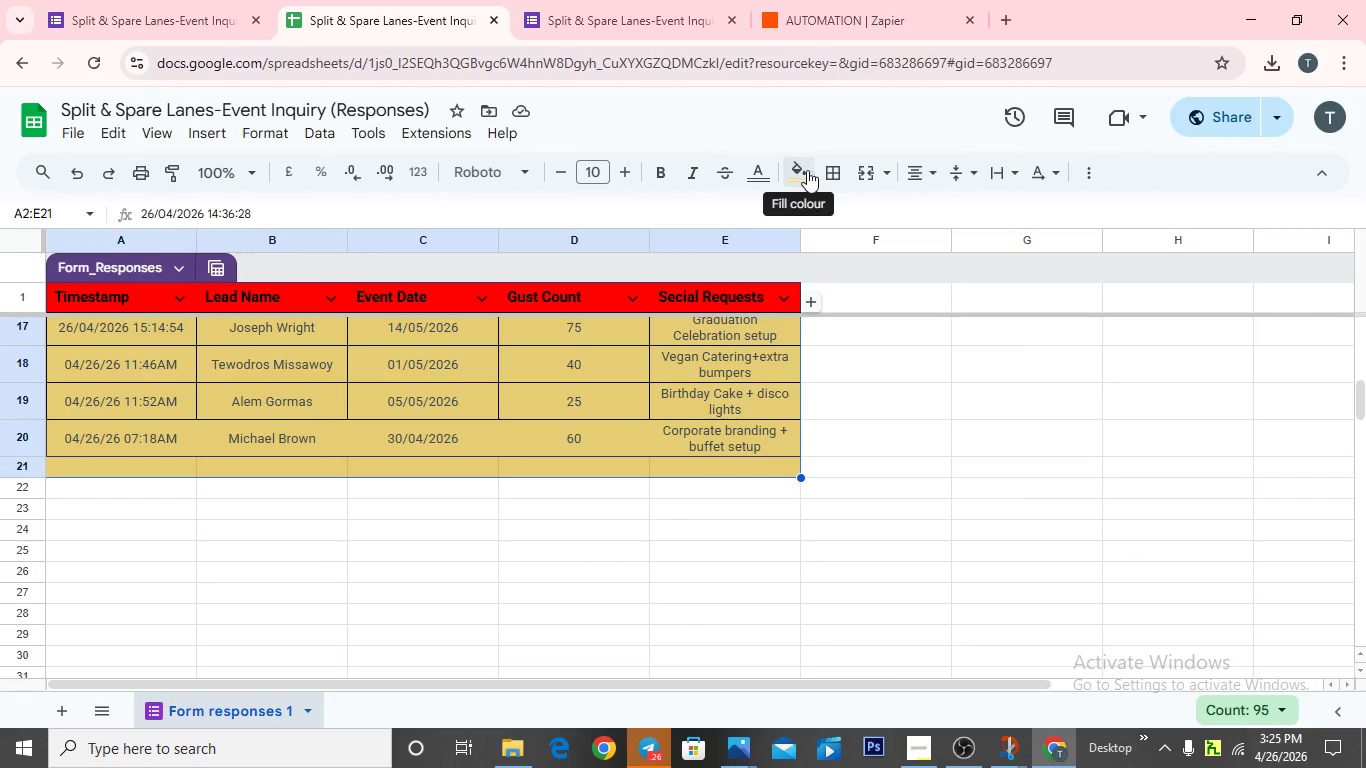 
left_click([803, 172])
 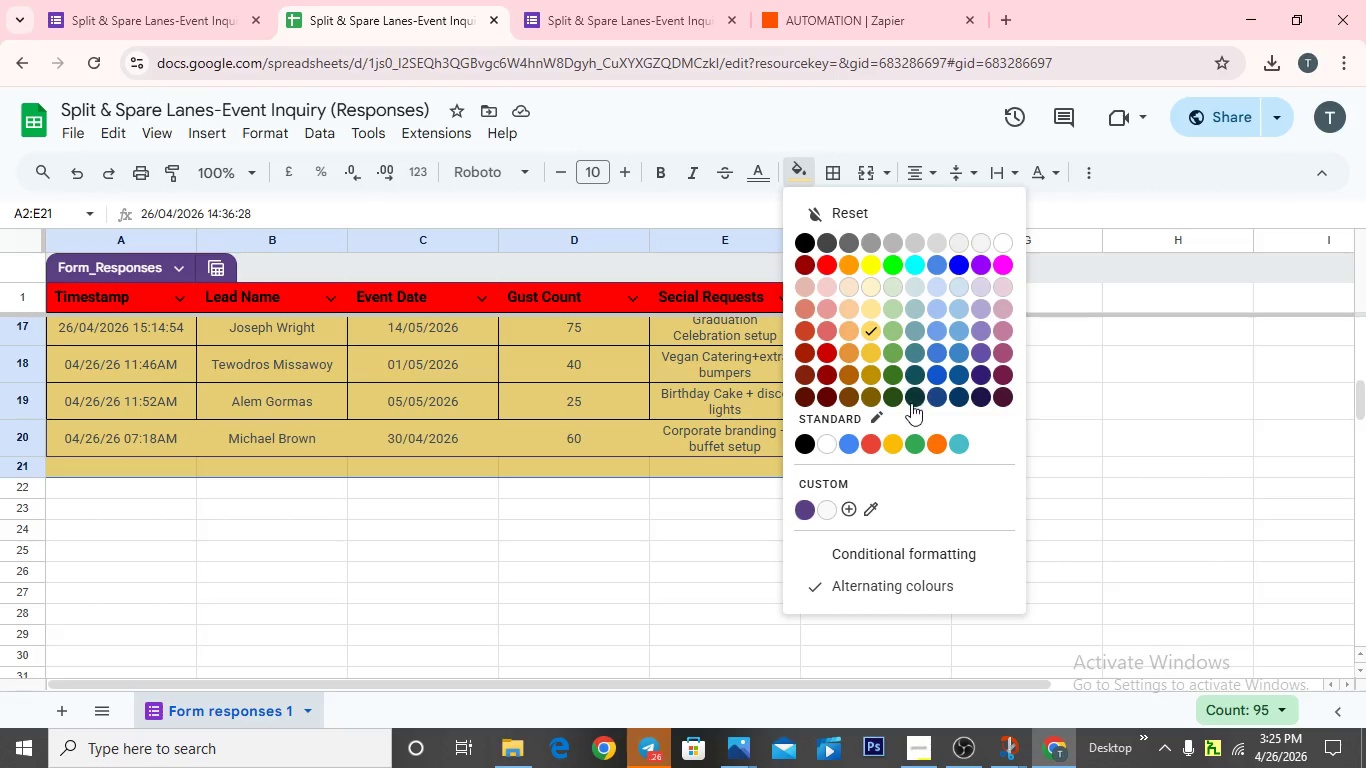 
wait(18.59)
 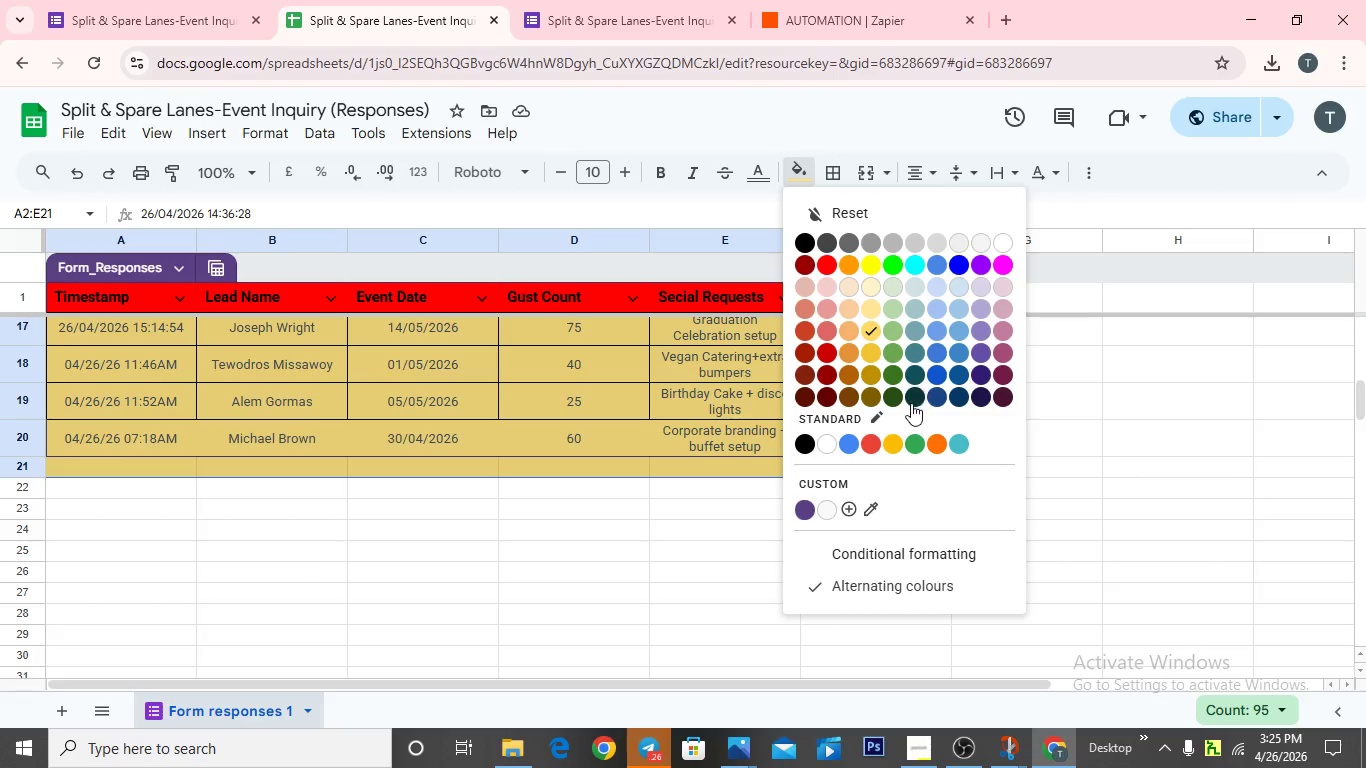 
left_click([810, 397])
 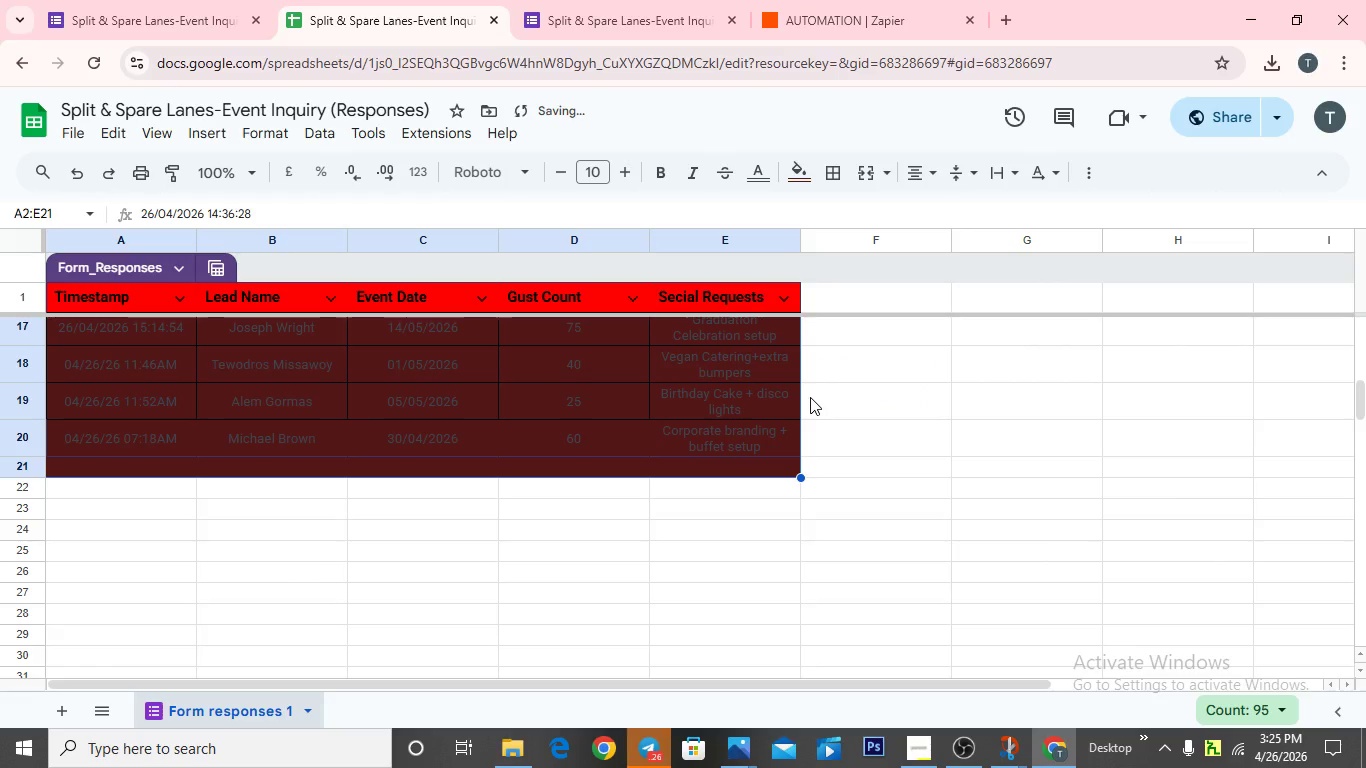 
scroll: coordinate [193, 371], scroll_direction: up, amount: 7.0
 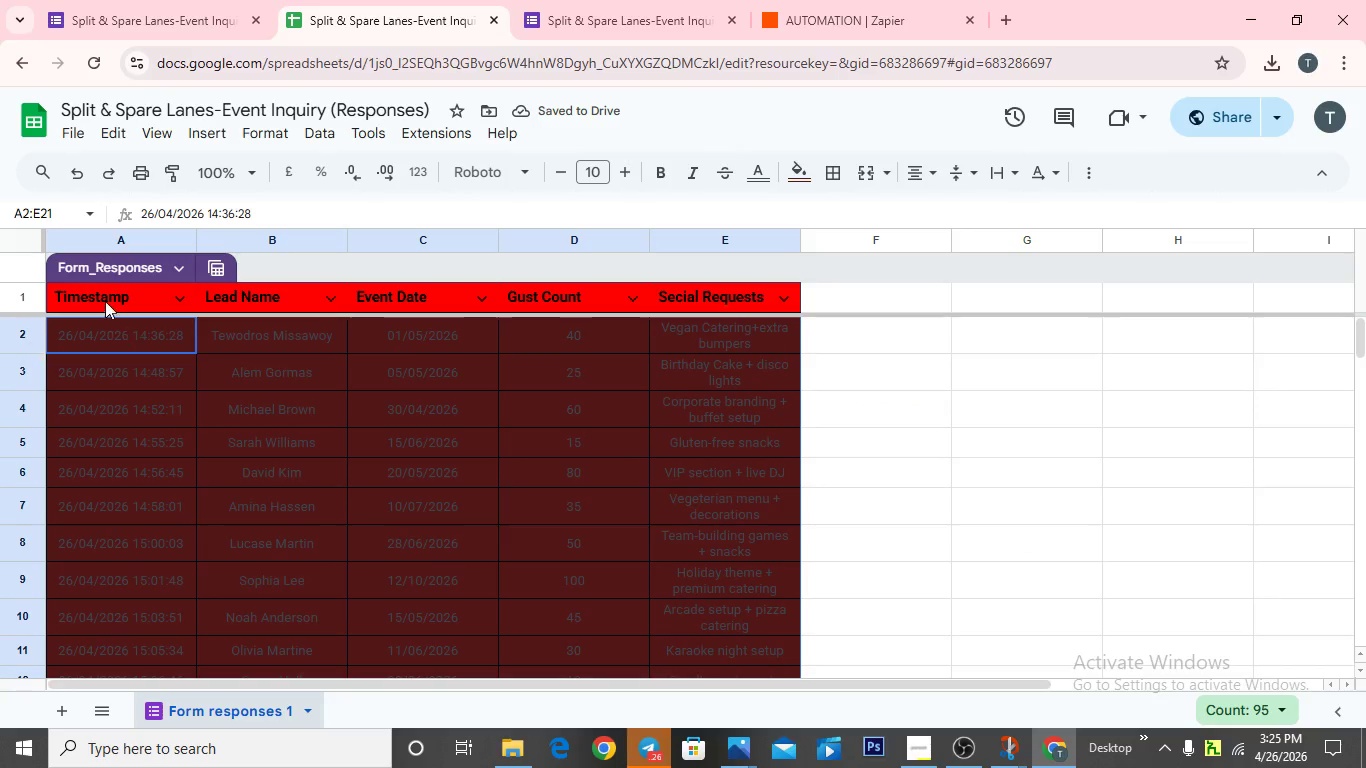 
left_click_drag(start_coordinate=[107, 301], to_coordinate=[784, 435])
 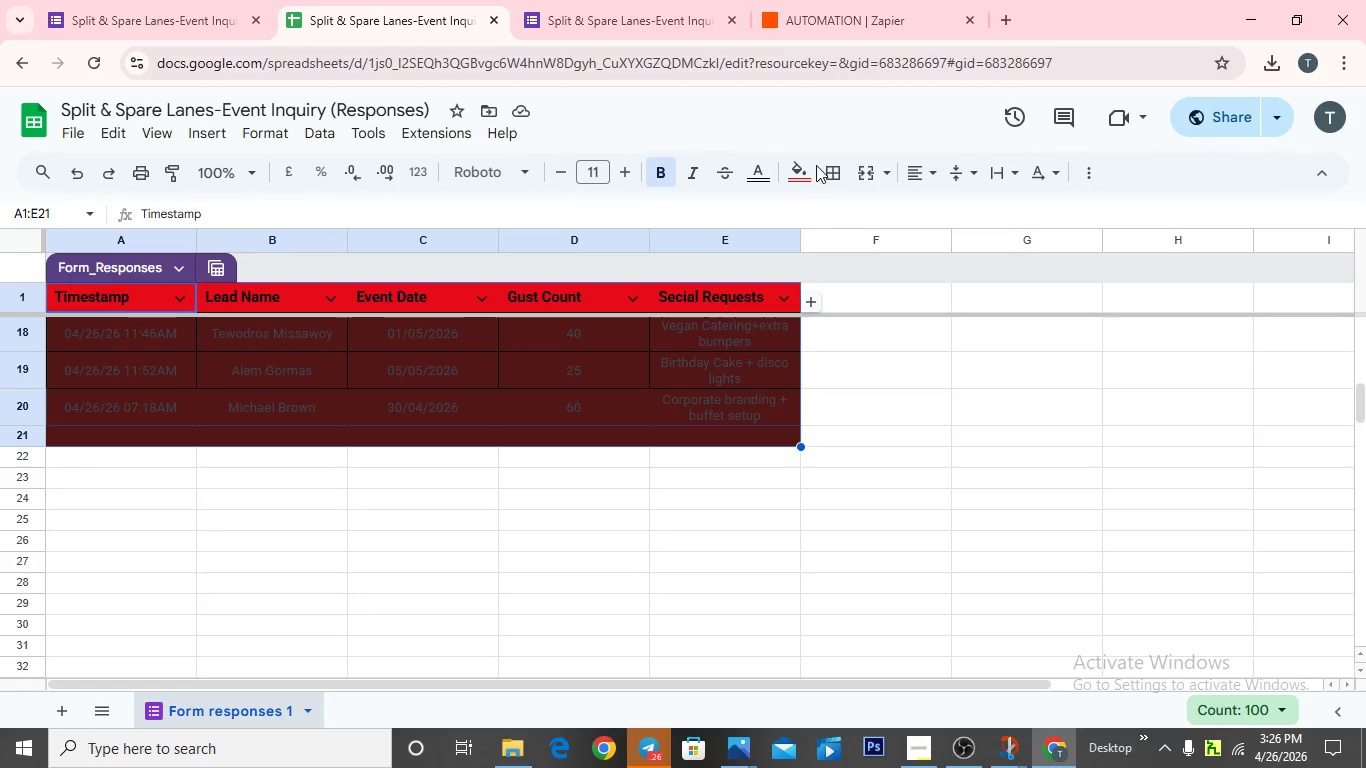 
left_click([801, 168])
 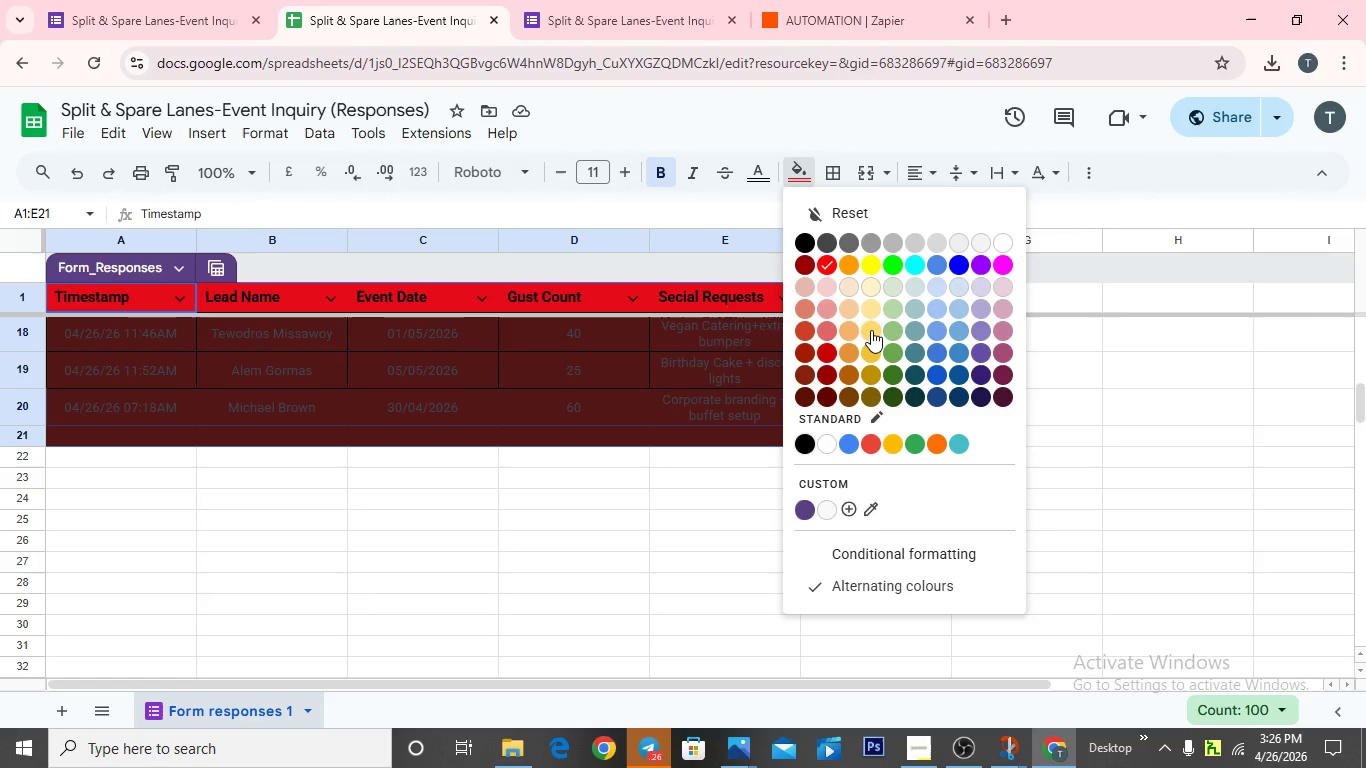 
left_click([871, 330])
 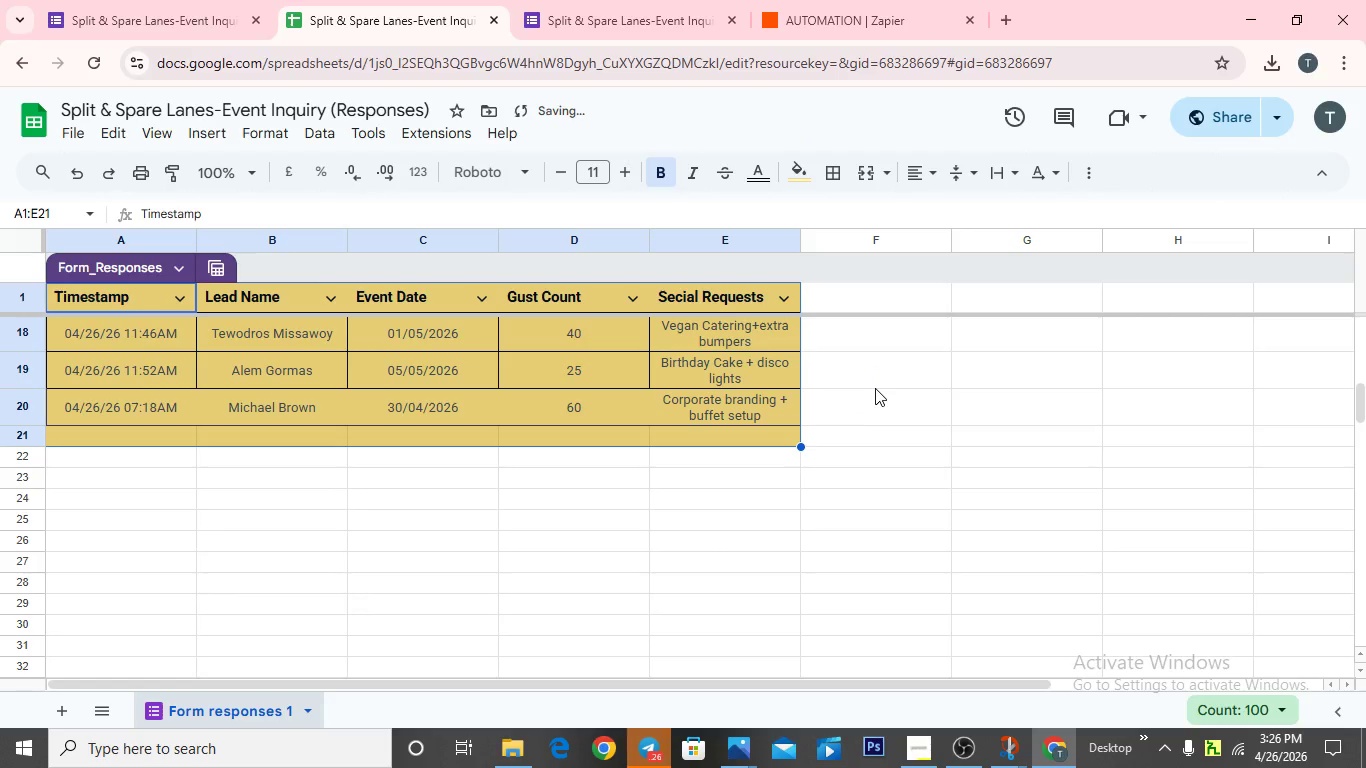 
scroll: coordinate [869, 380], scroll_direction: up, amount: 11.0
 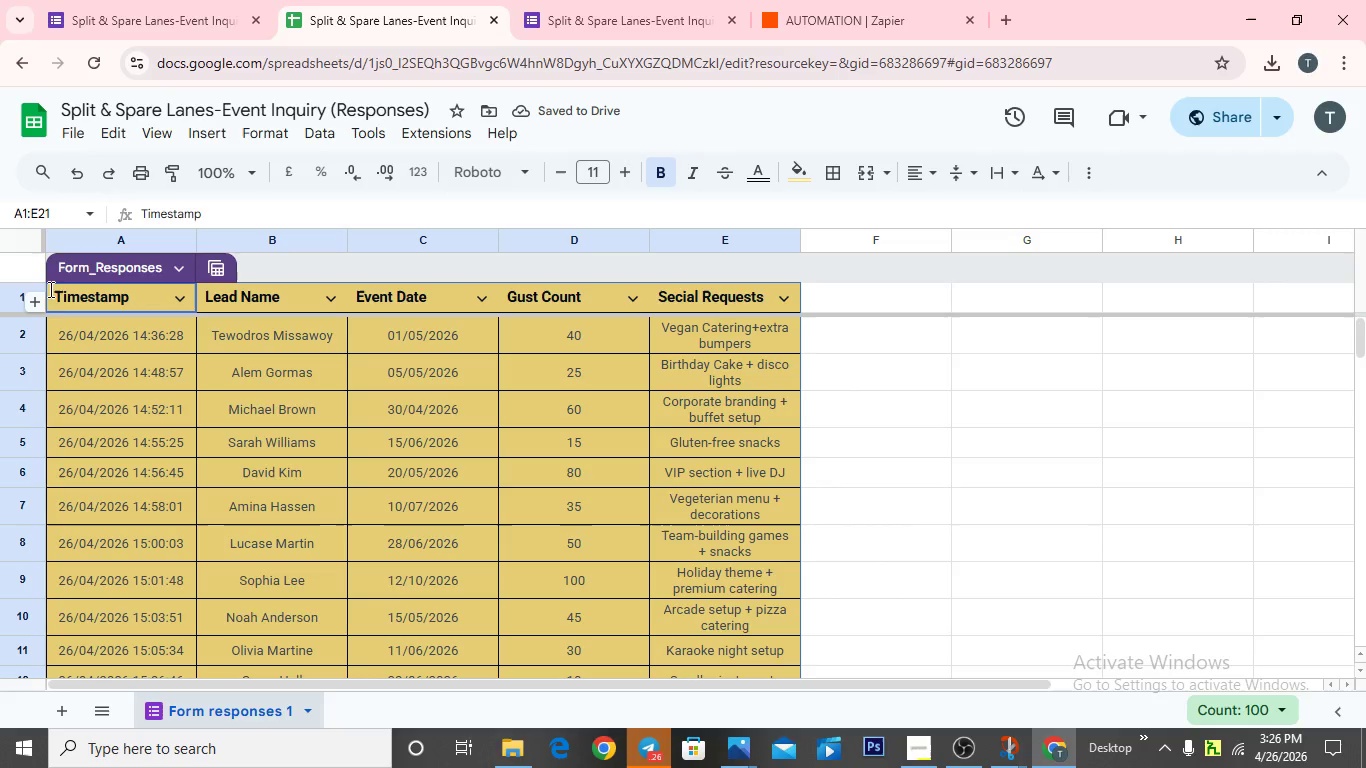 
left_click_drag(start_coordinate=[60, 290], to_coordinate=[734, 313])
 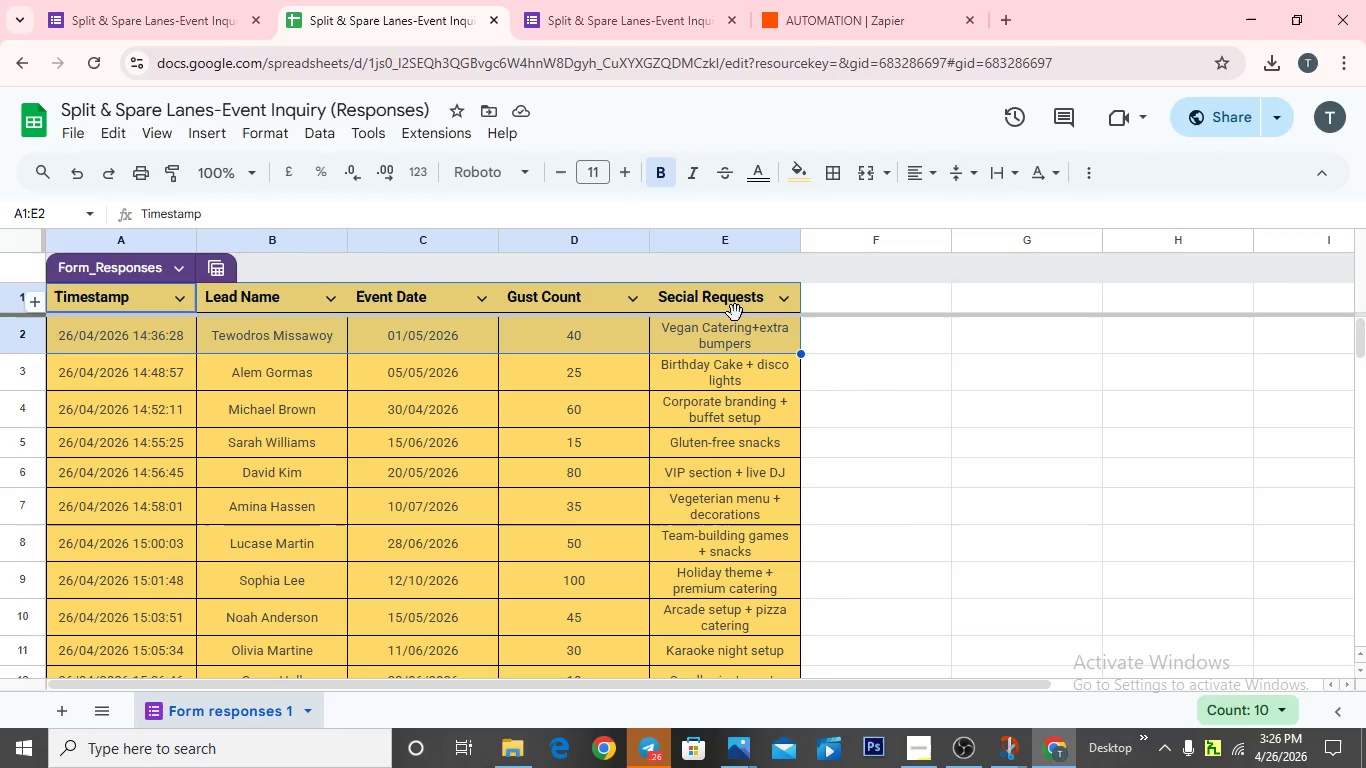 
scroll: coordinate [734, 313], scroll_direction: up, amount: 1.0
 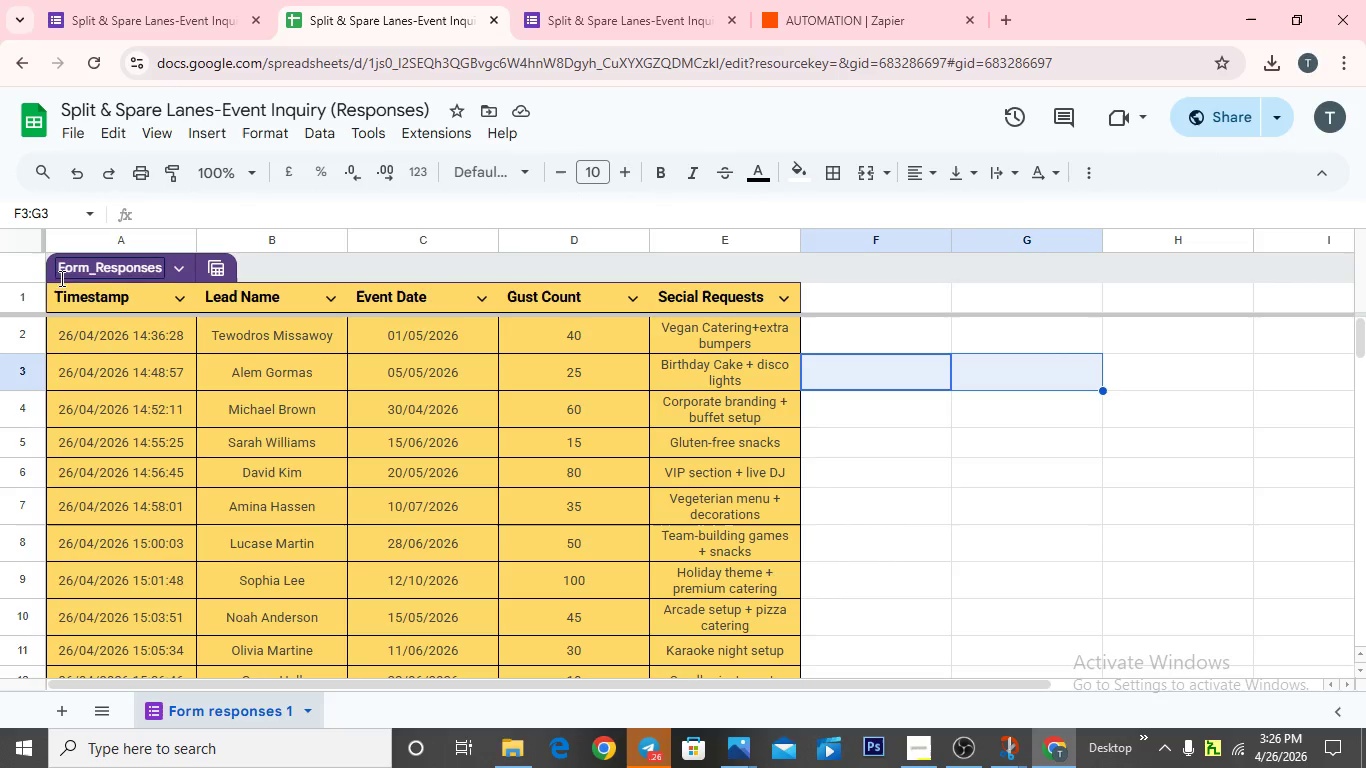 
left_click_drag(start_coordinate=[53, 285], to_coordinate=[716, 296])
 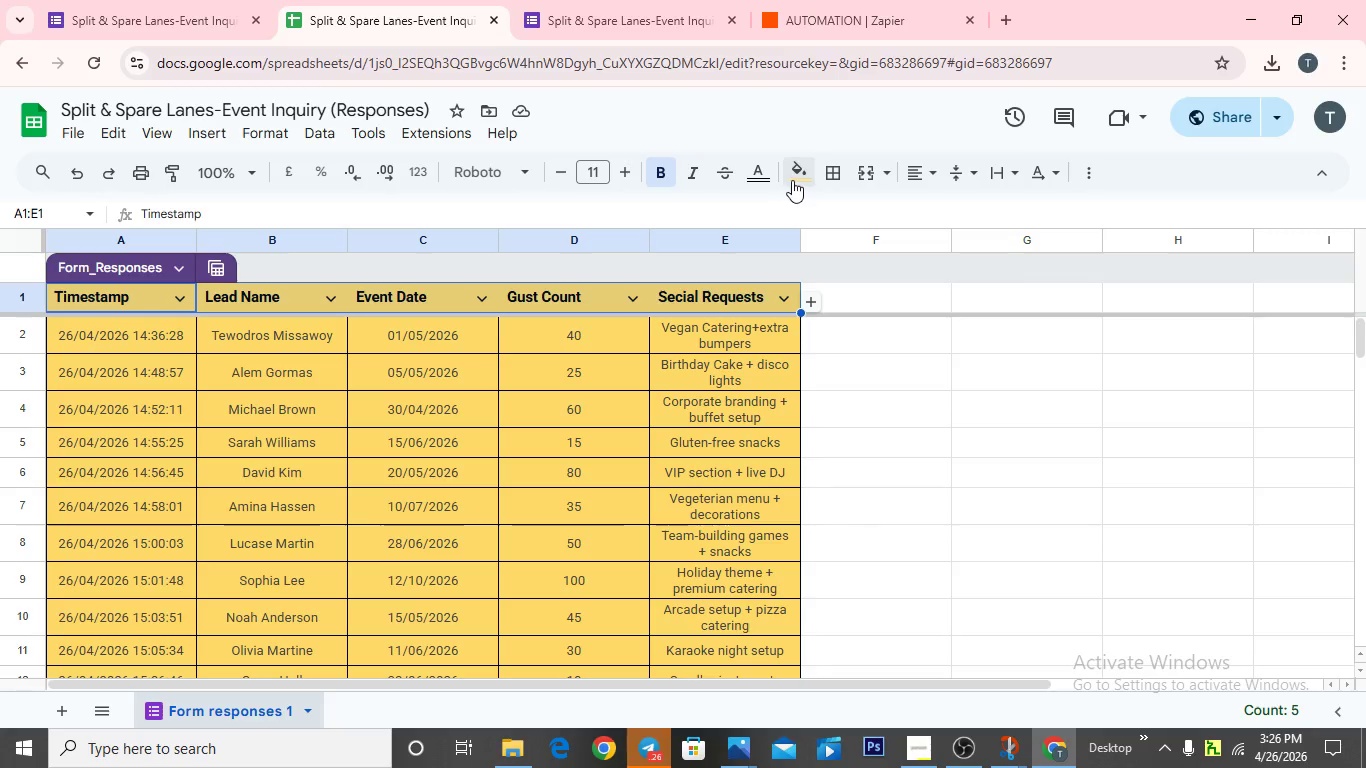 
left_click([793, 180])
 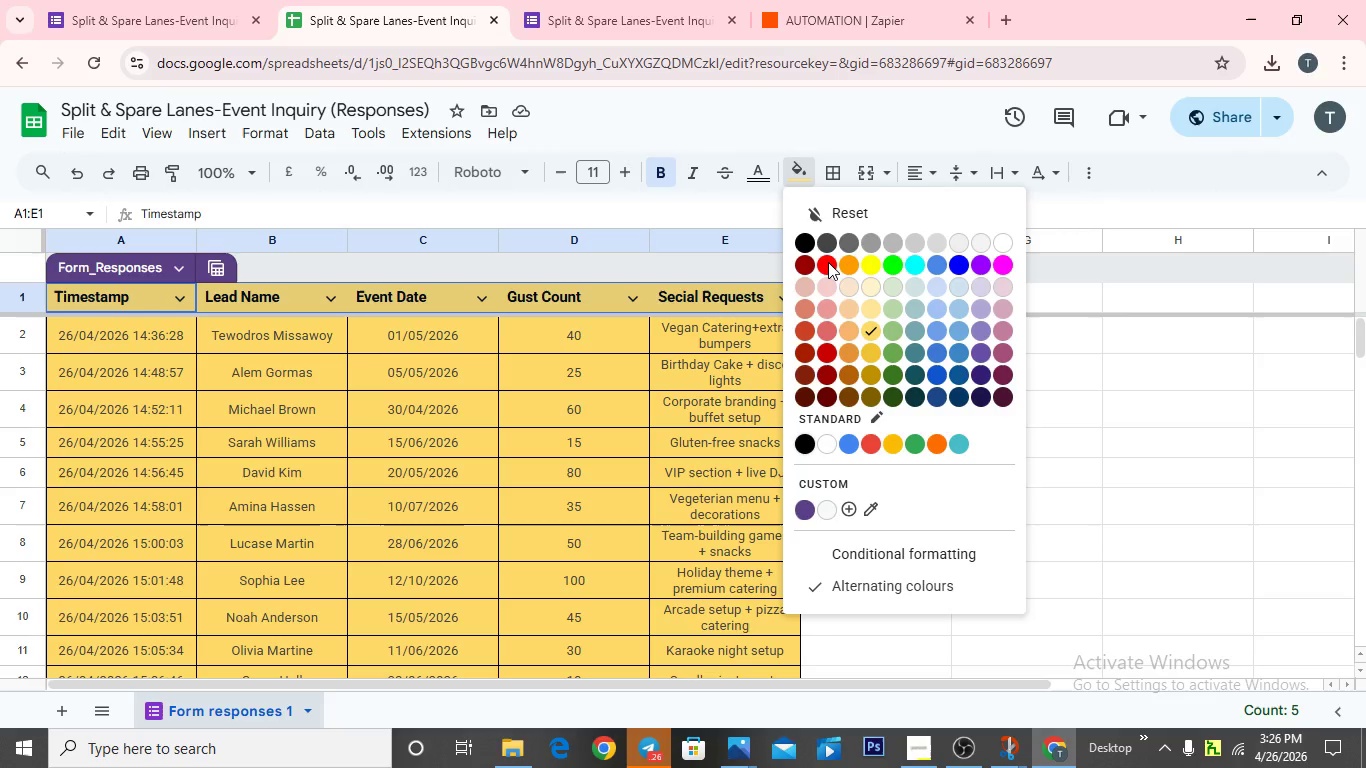 
left_click([828, 264])
 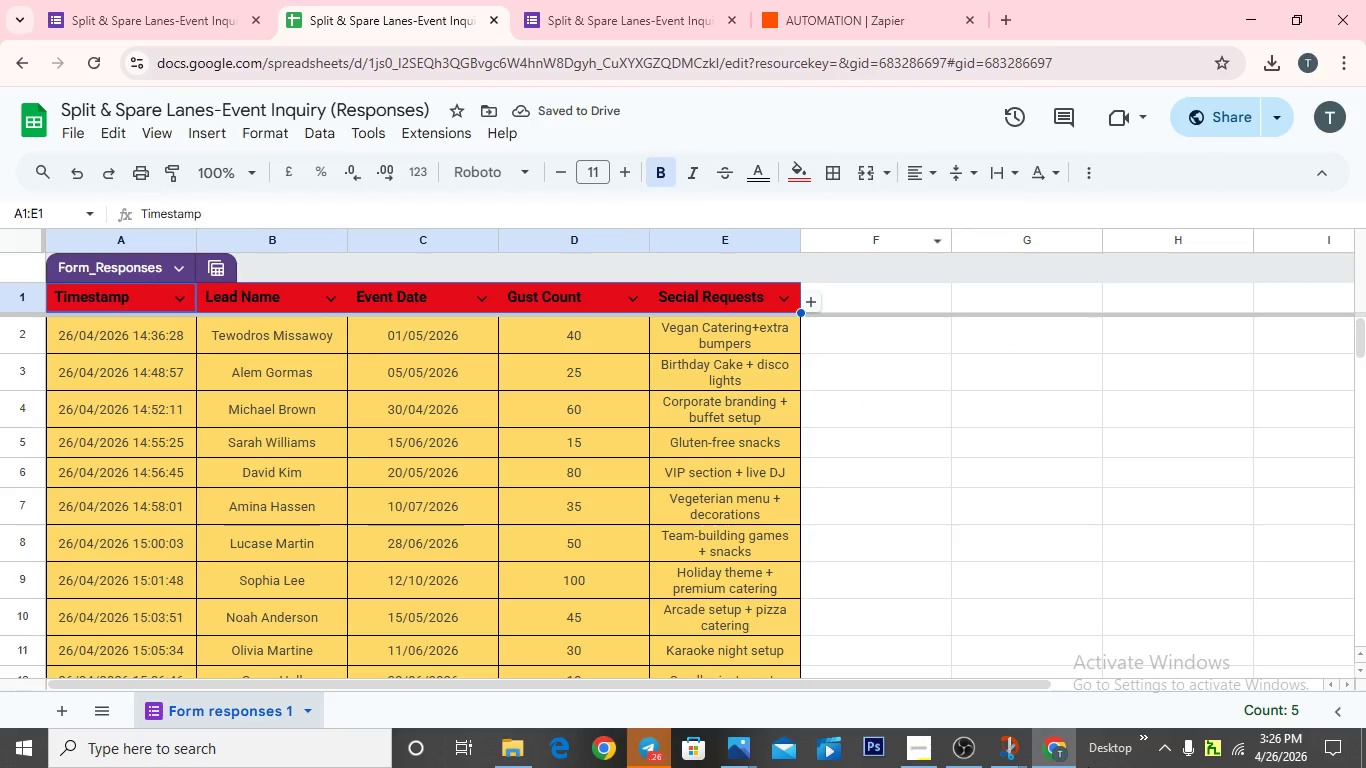 
wait(6.19)
 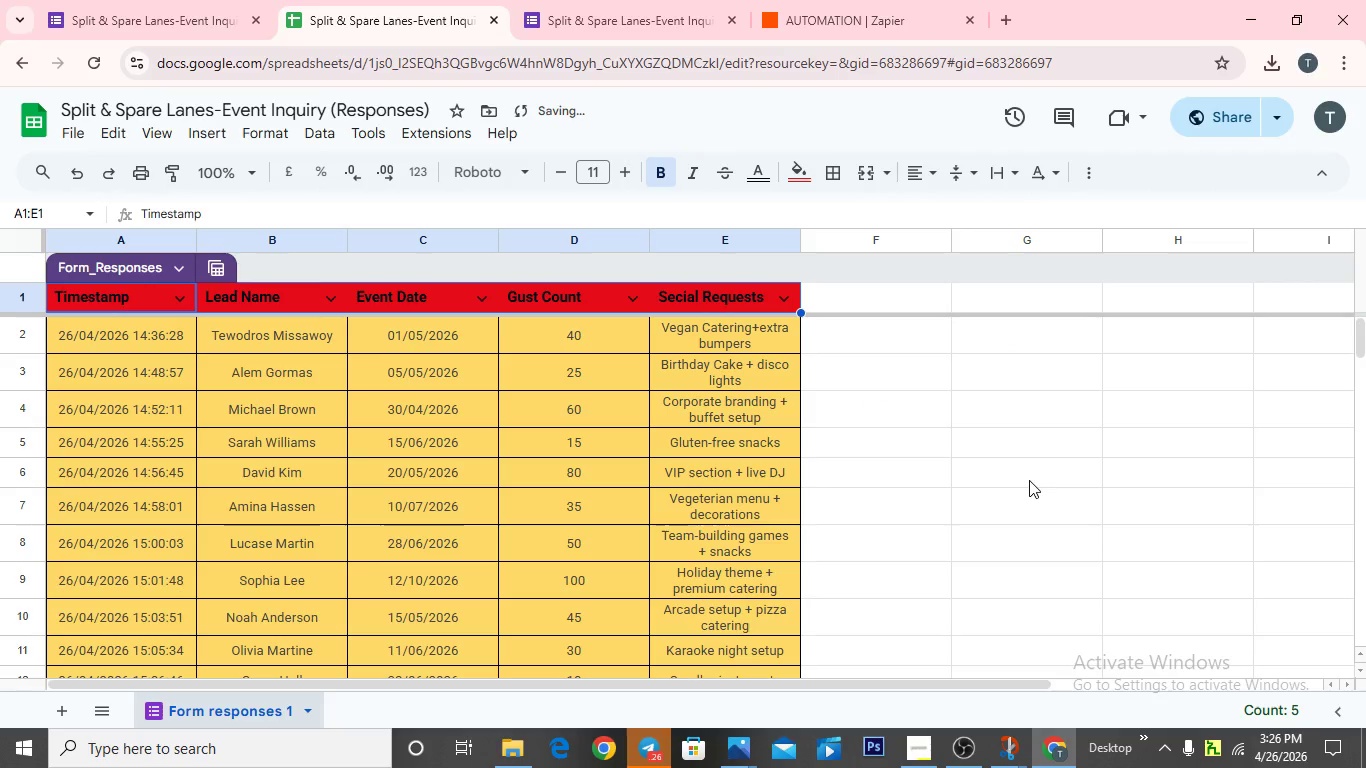 
left_click([912, 755])